 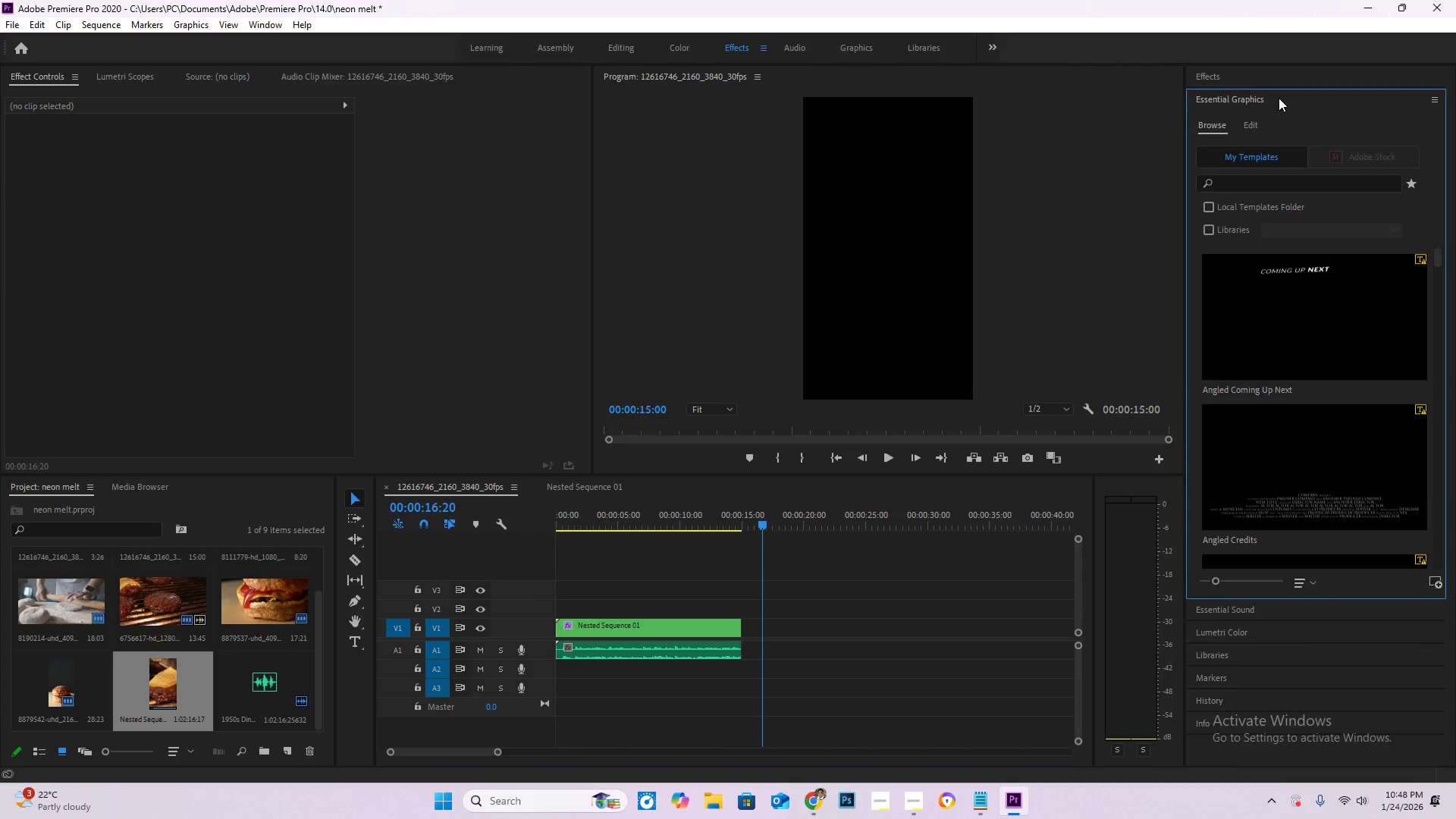 
left_click([1277, 97])
 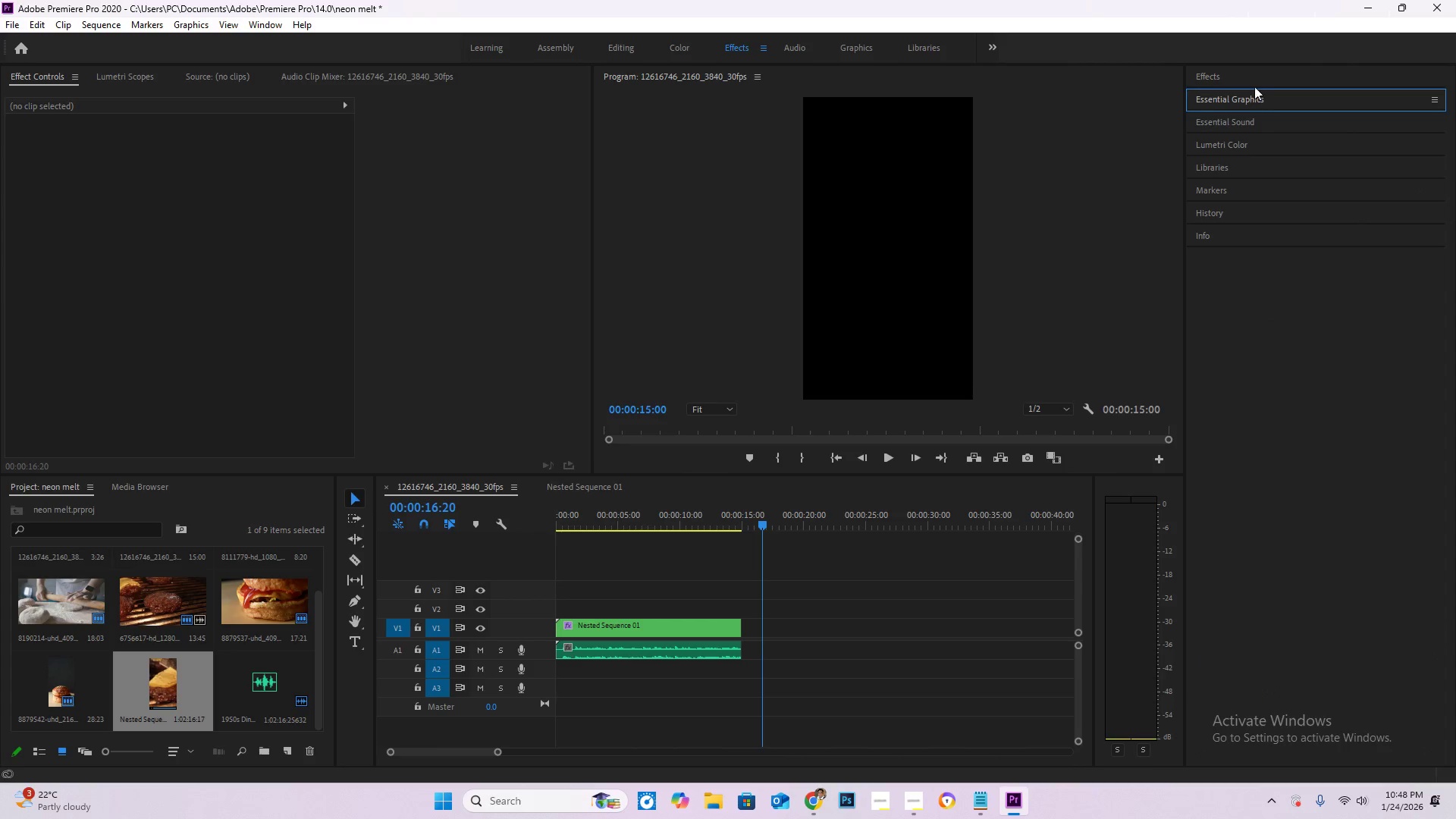 
left_click([1253, 75])
 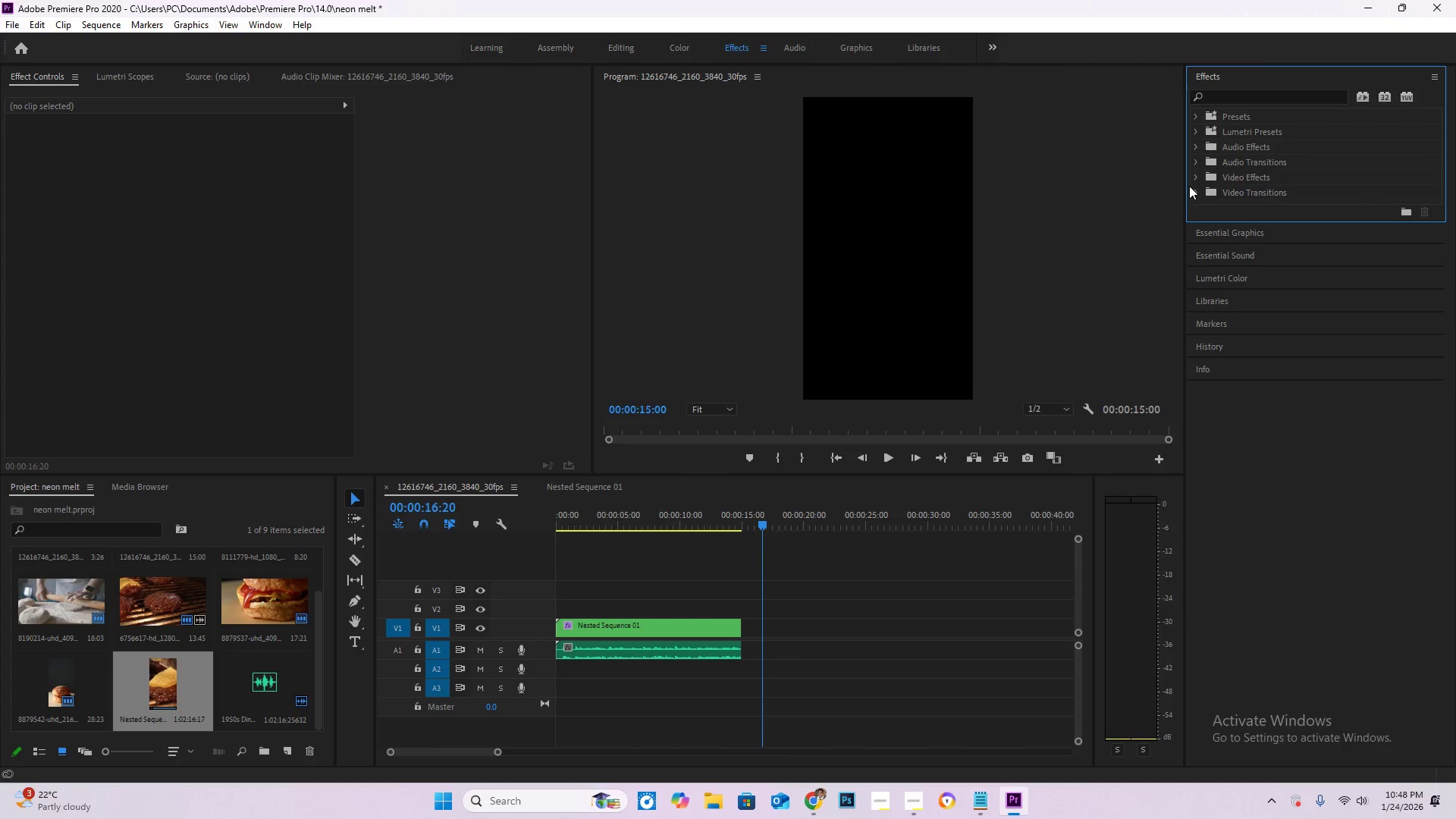 
left_click([1200, 190])
 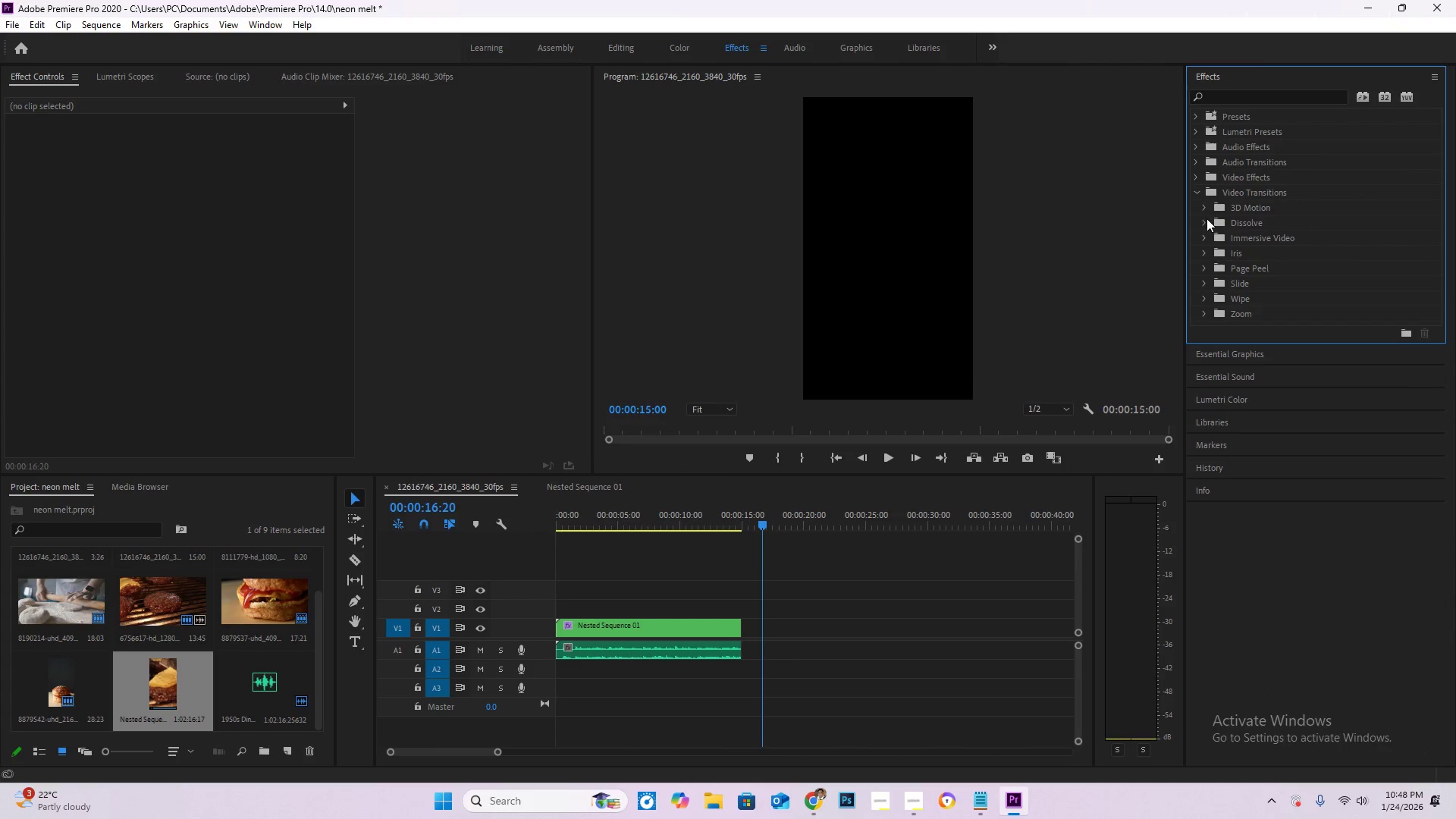 
left_click([1207, 218])